 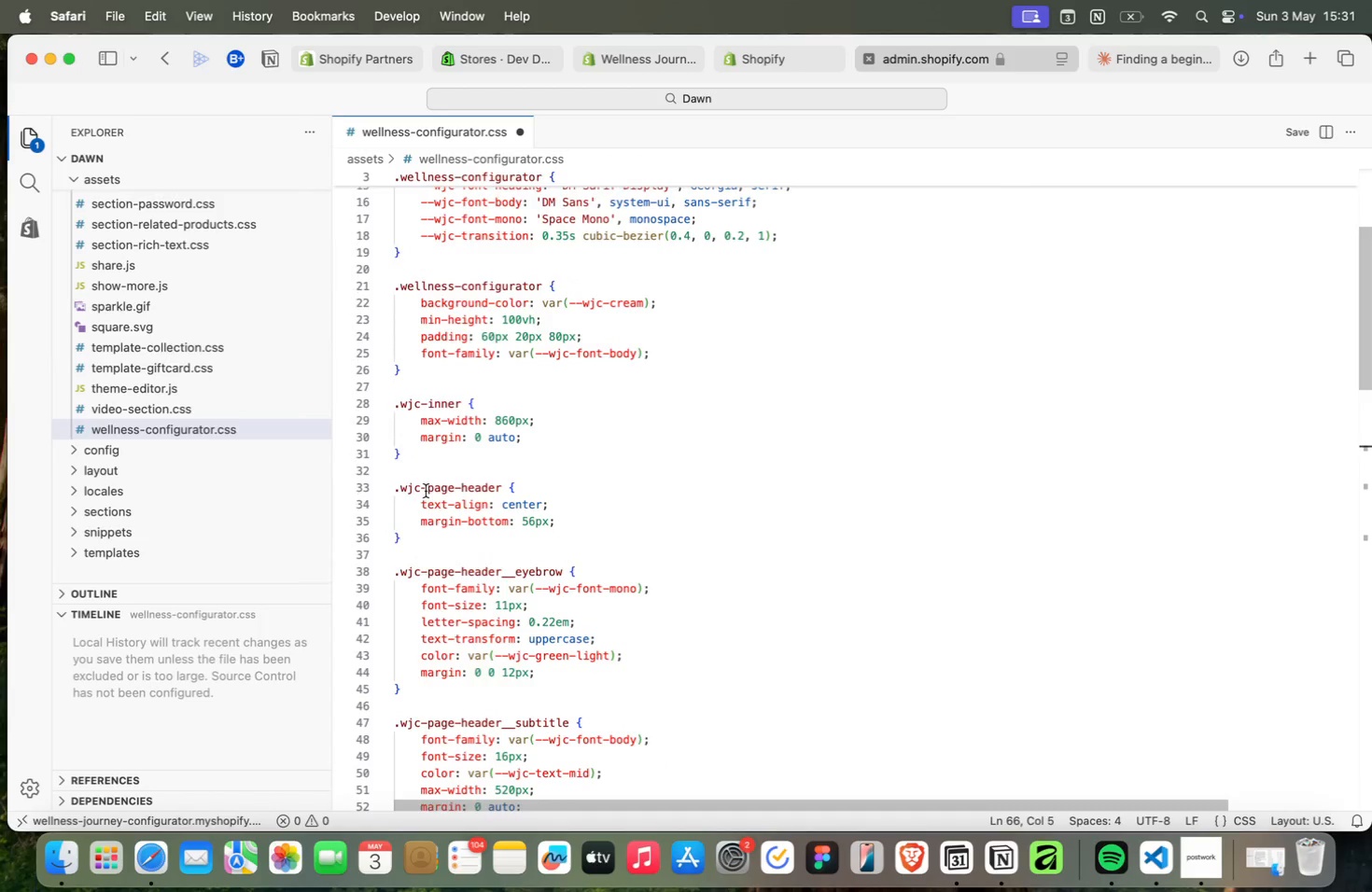 
scroll: coordinate [426, 490], scroll_direction: down, amount: 14.0
 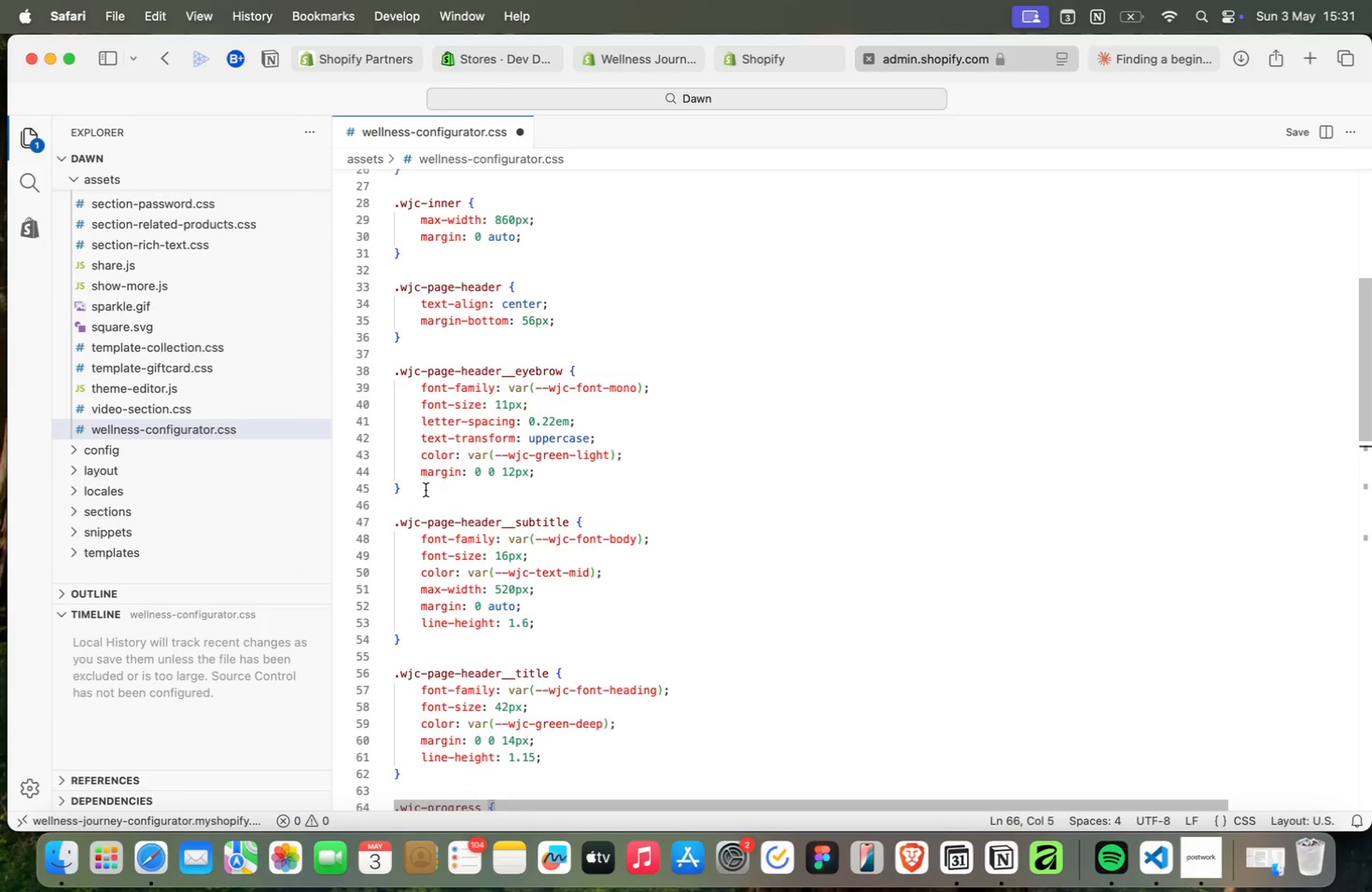 
scroll: coordinate [426, 490], scroll_direction: down, amount: 8.0
 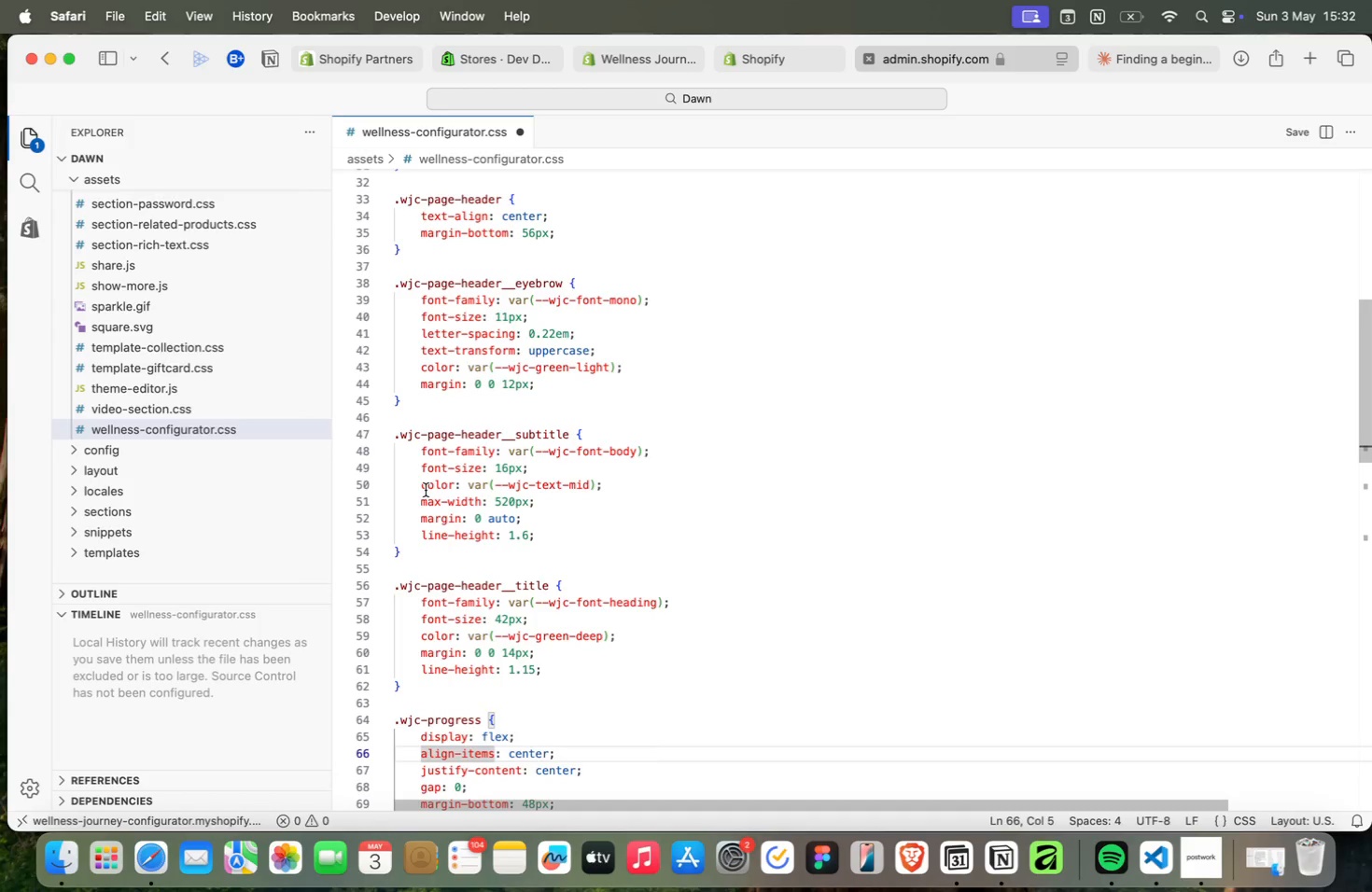 
key(Meta+CommandLeft)
 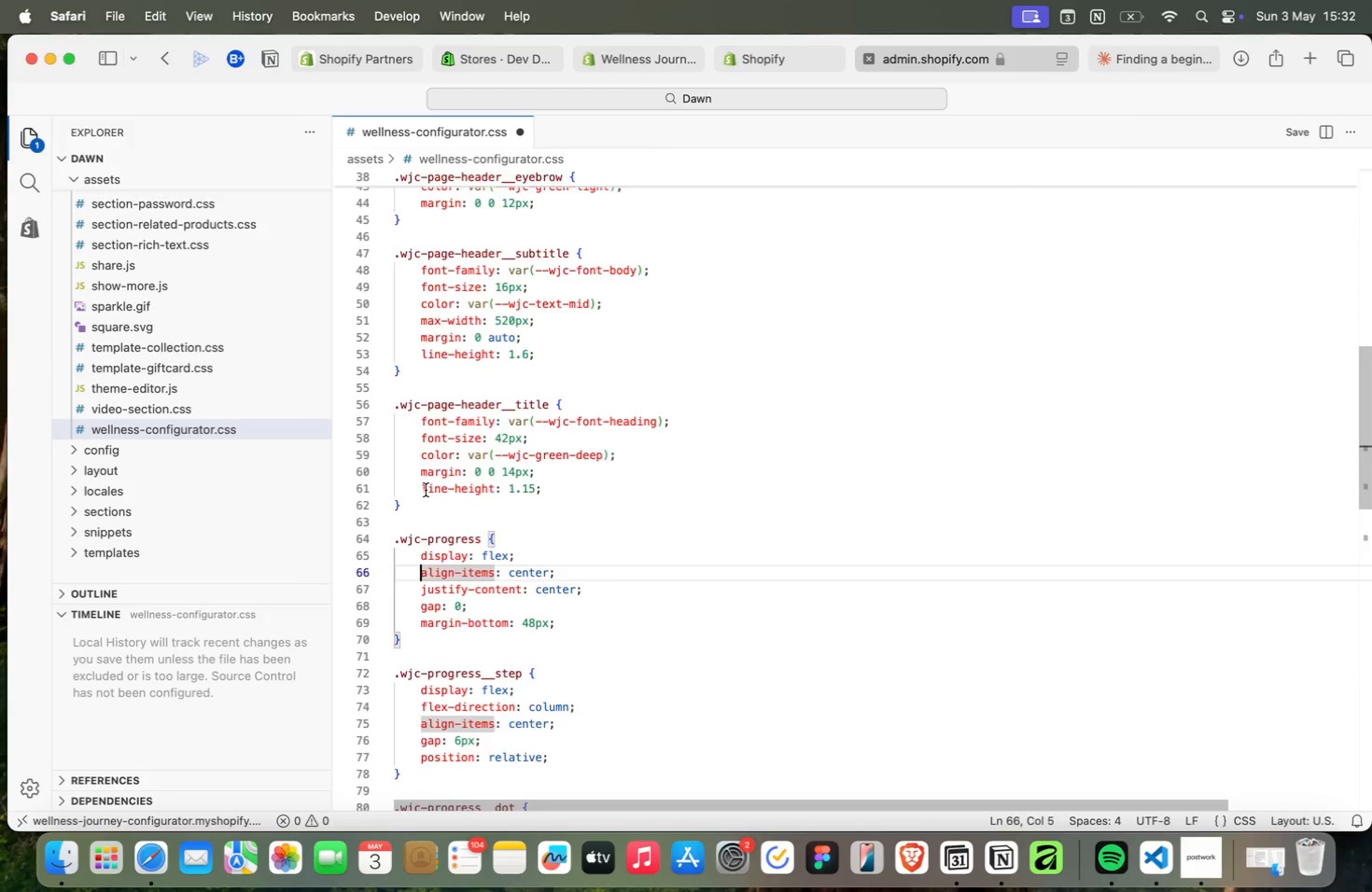 
key(Meta+Tab)